 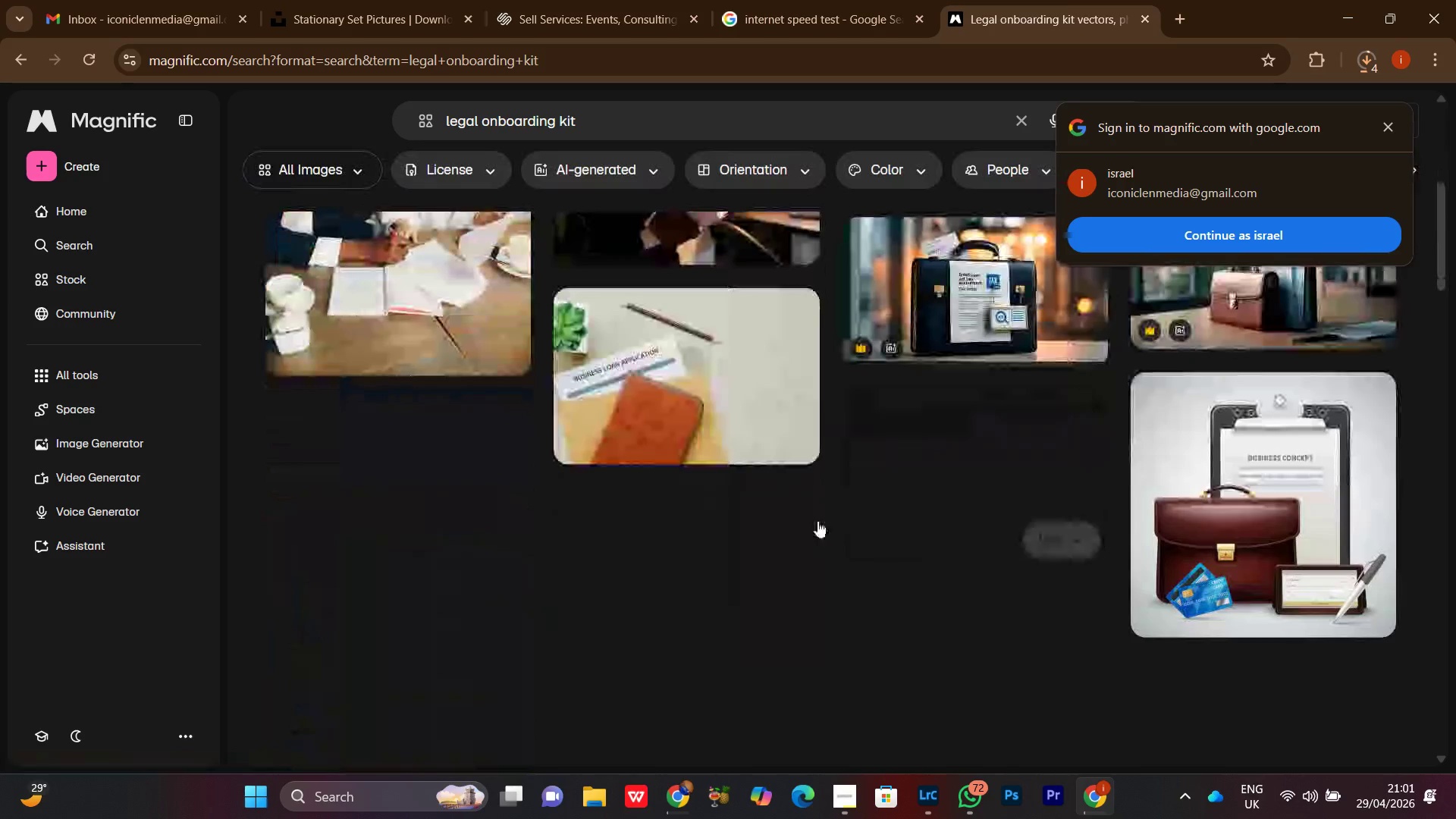 
scroll: coordinate [816, 540], scroll_direction: up, amount: 2.0
 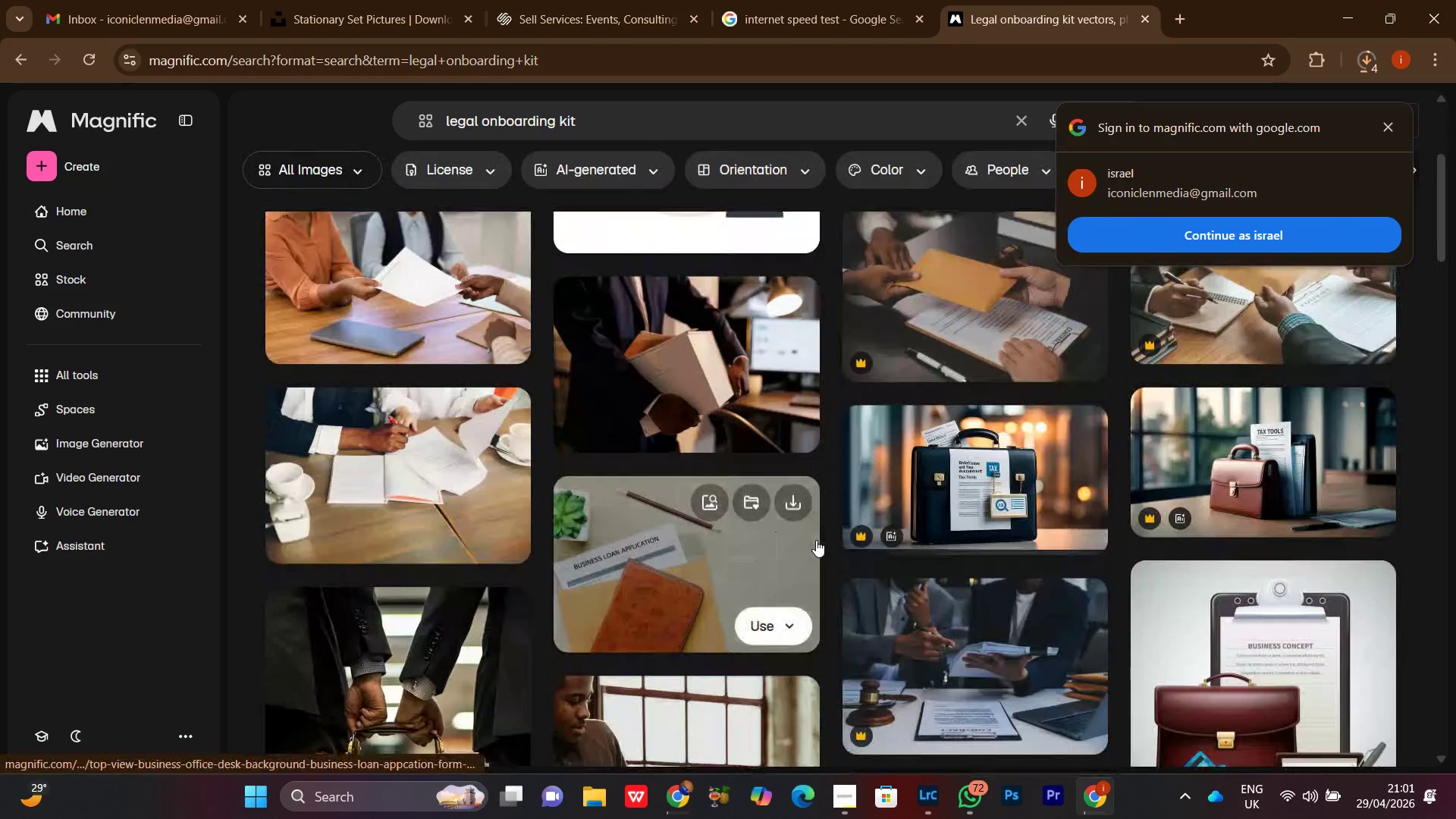 
scroll: coordinate [816, 569], scroll_direction: down, amount: 12.0
 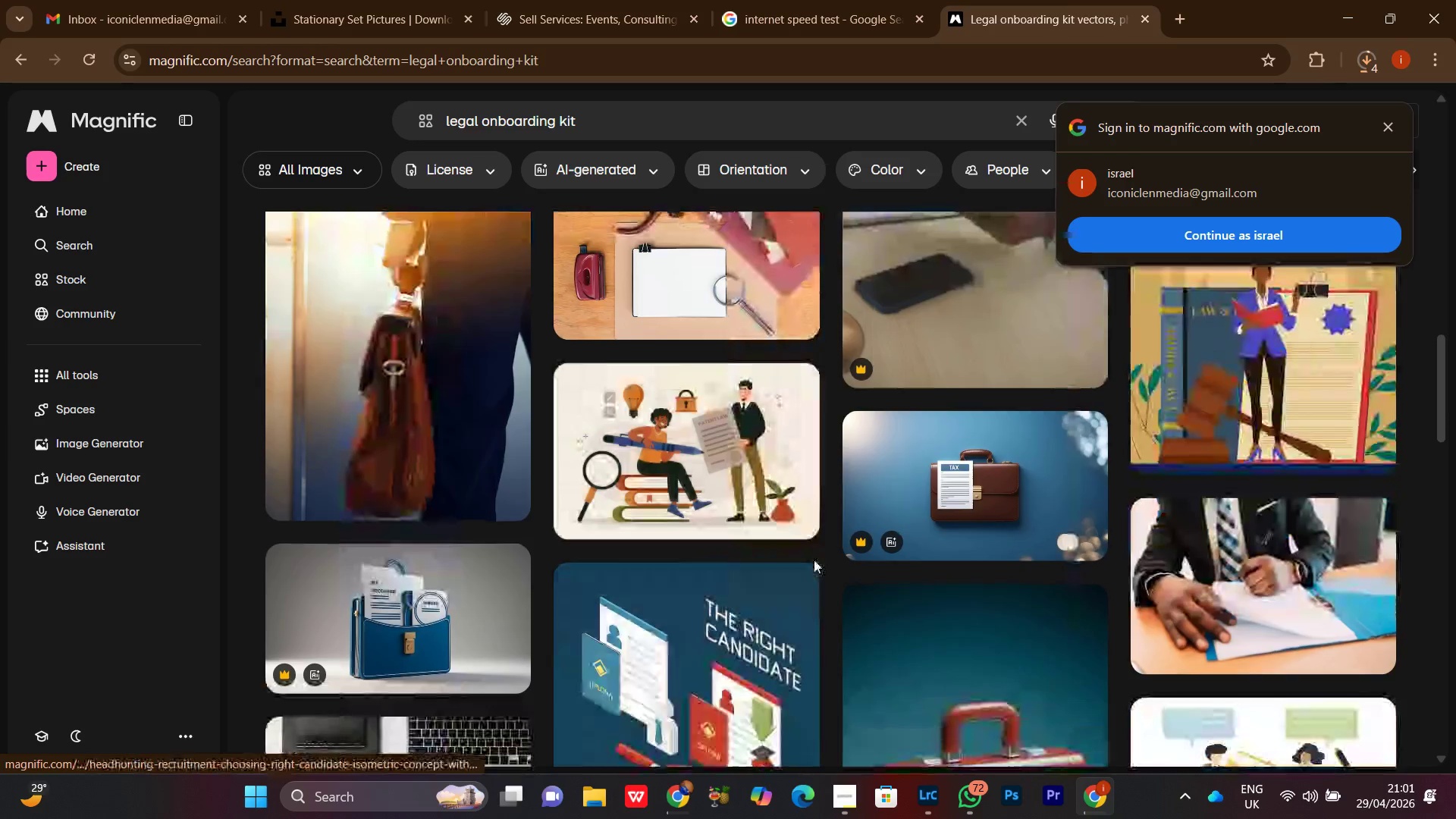 
scroll: coordinate [814, 560], scroll_direction: up, amount: 3.0
 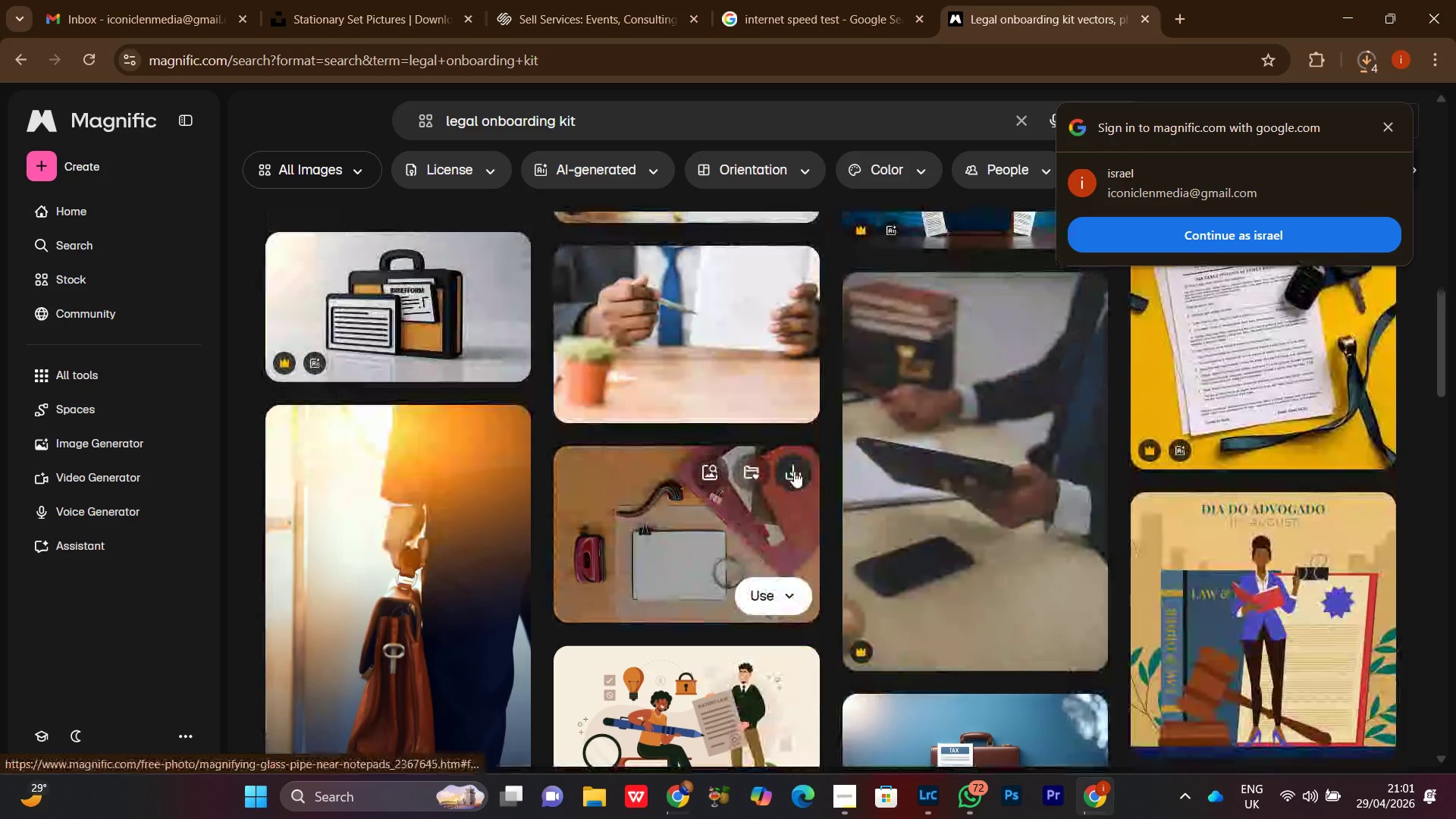 
left_click([794, 471])
 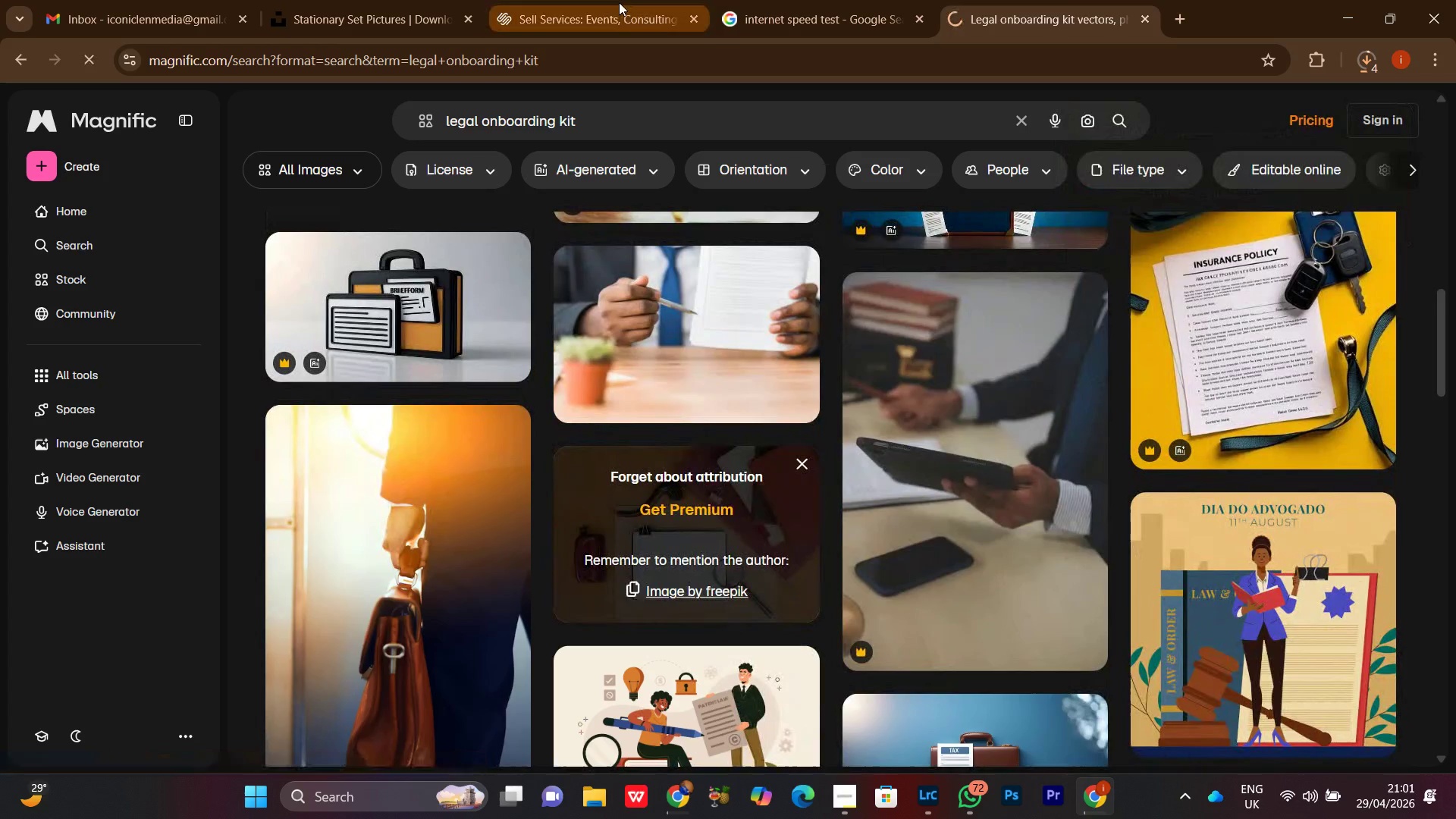 
left_click([619, 3])
 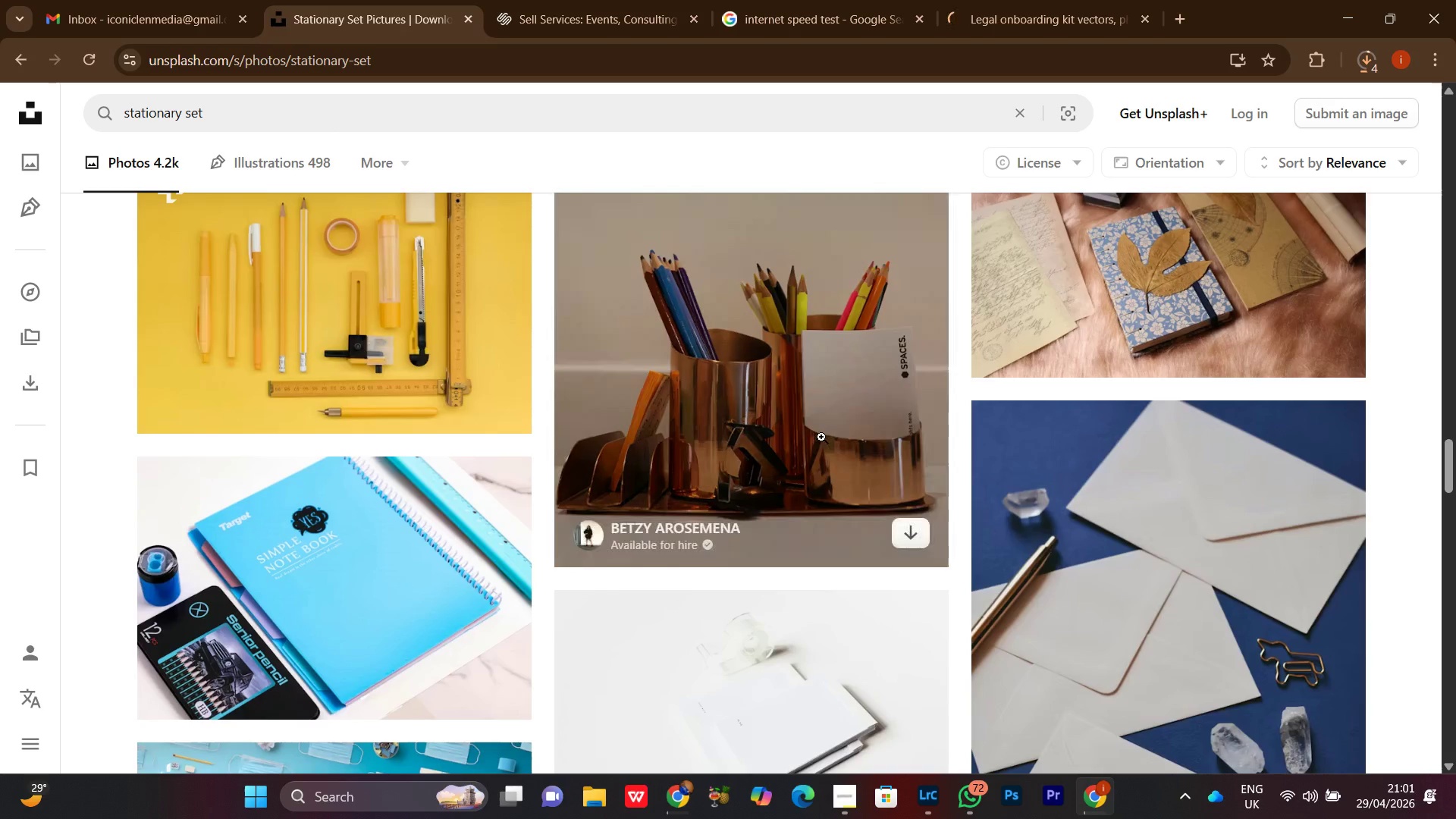 
scroll: coordinate [943, 569], scroll_direction: down, amount: 8.0
 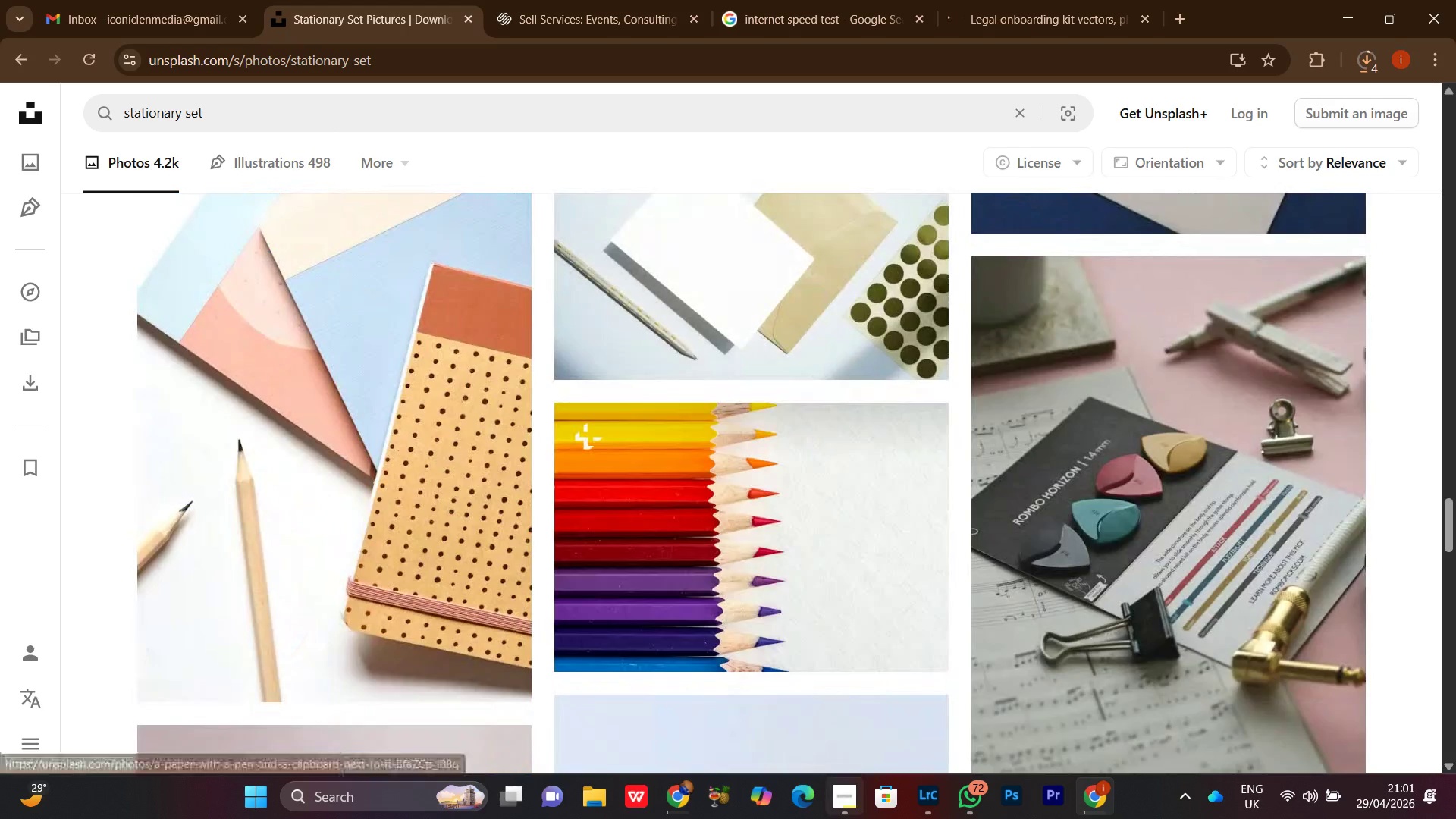 
left_click([835, 817])